 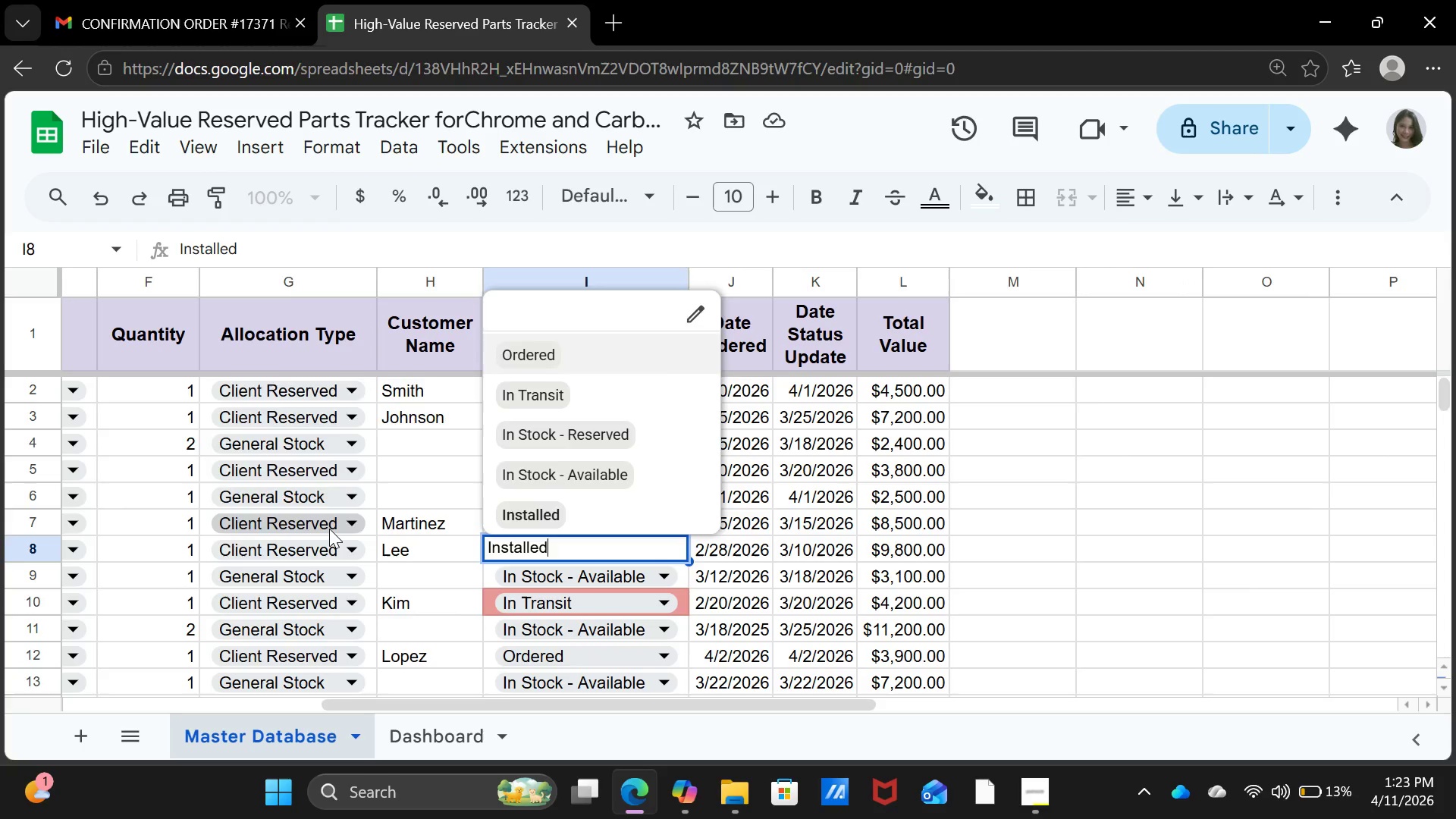 
triple_click([329, 529])
 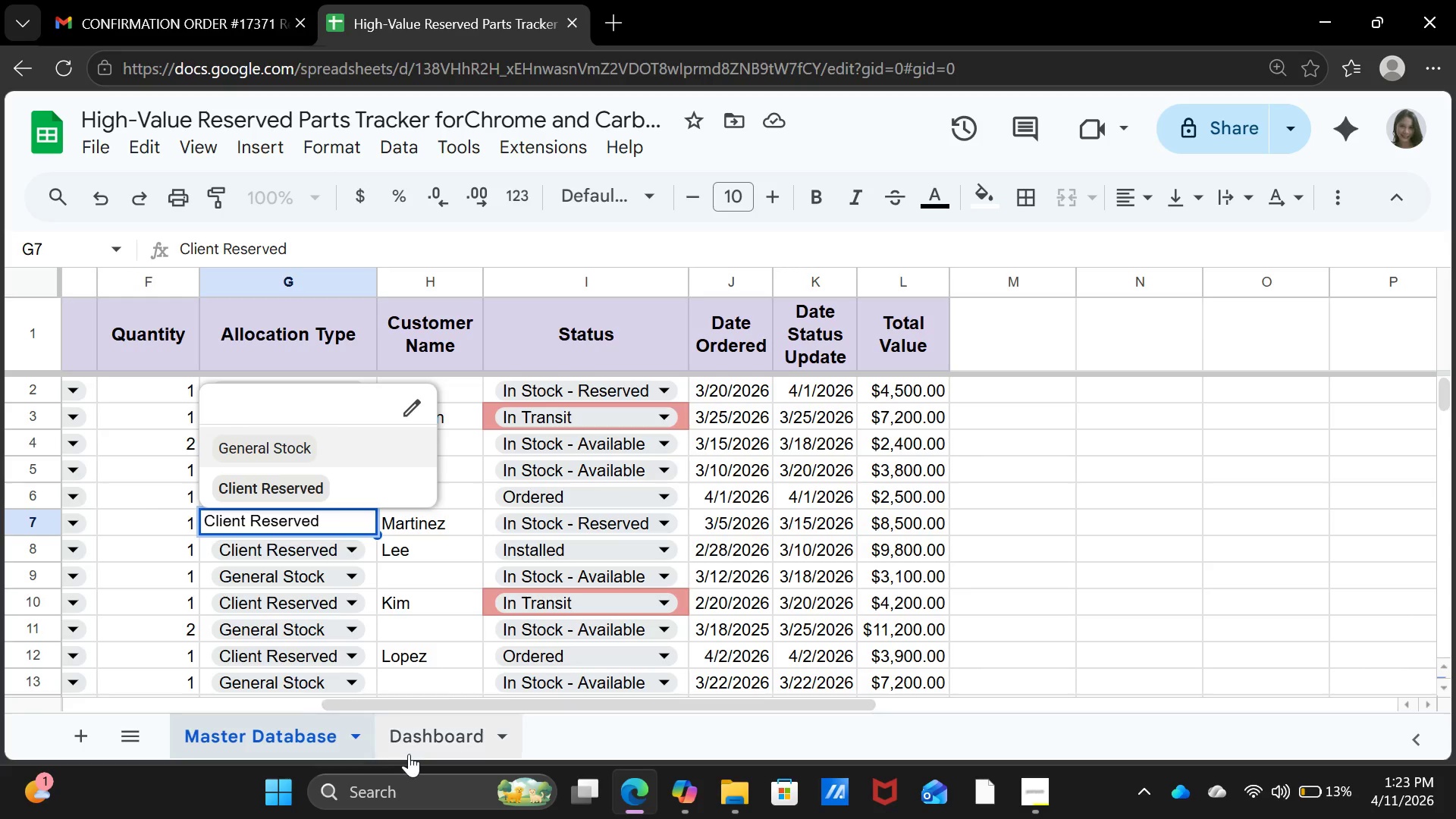 
left_click([416, 745])
 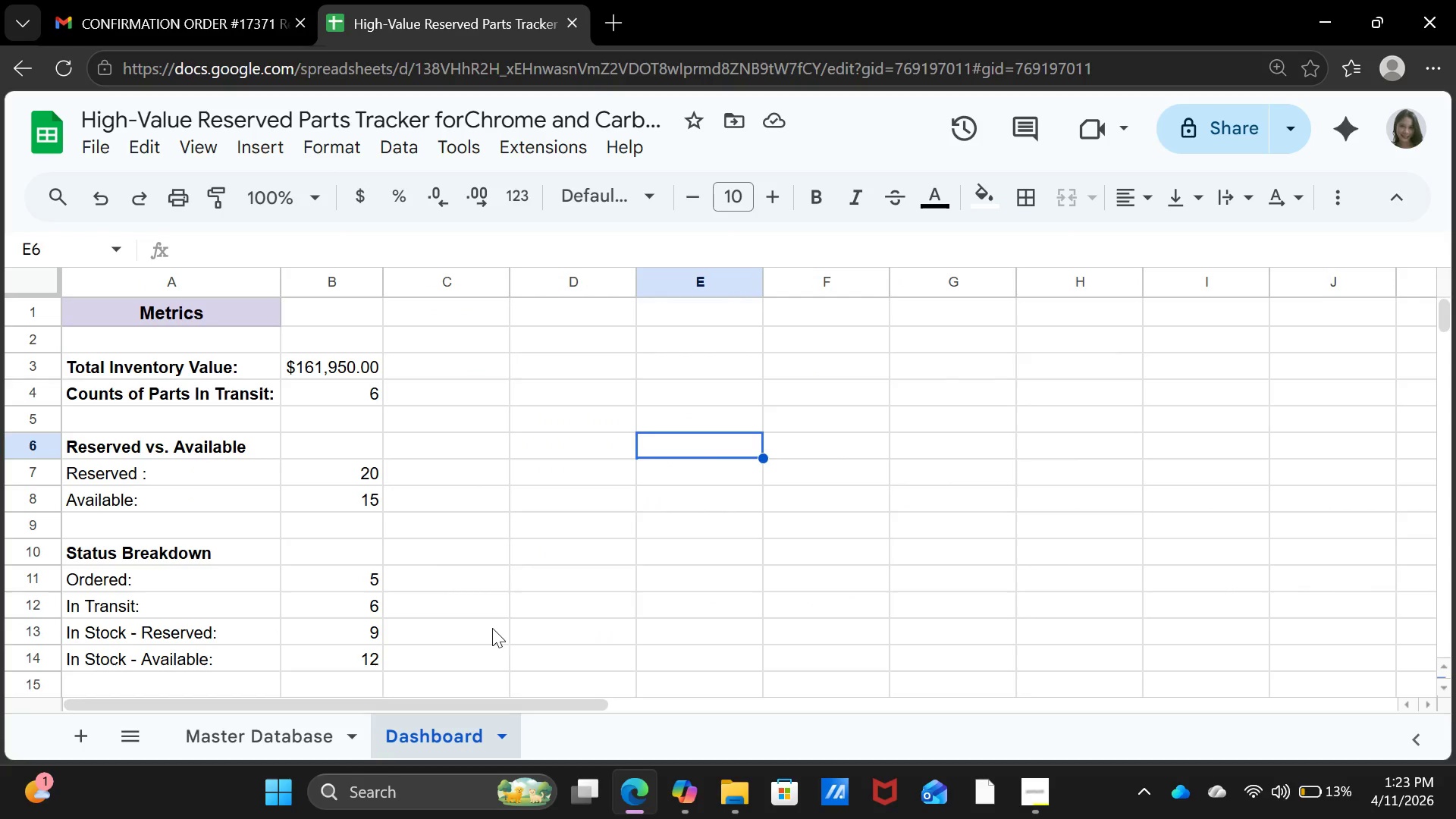 
scroll: coordinate [490, 635], scroll_direction: up, amount: 7.0
 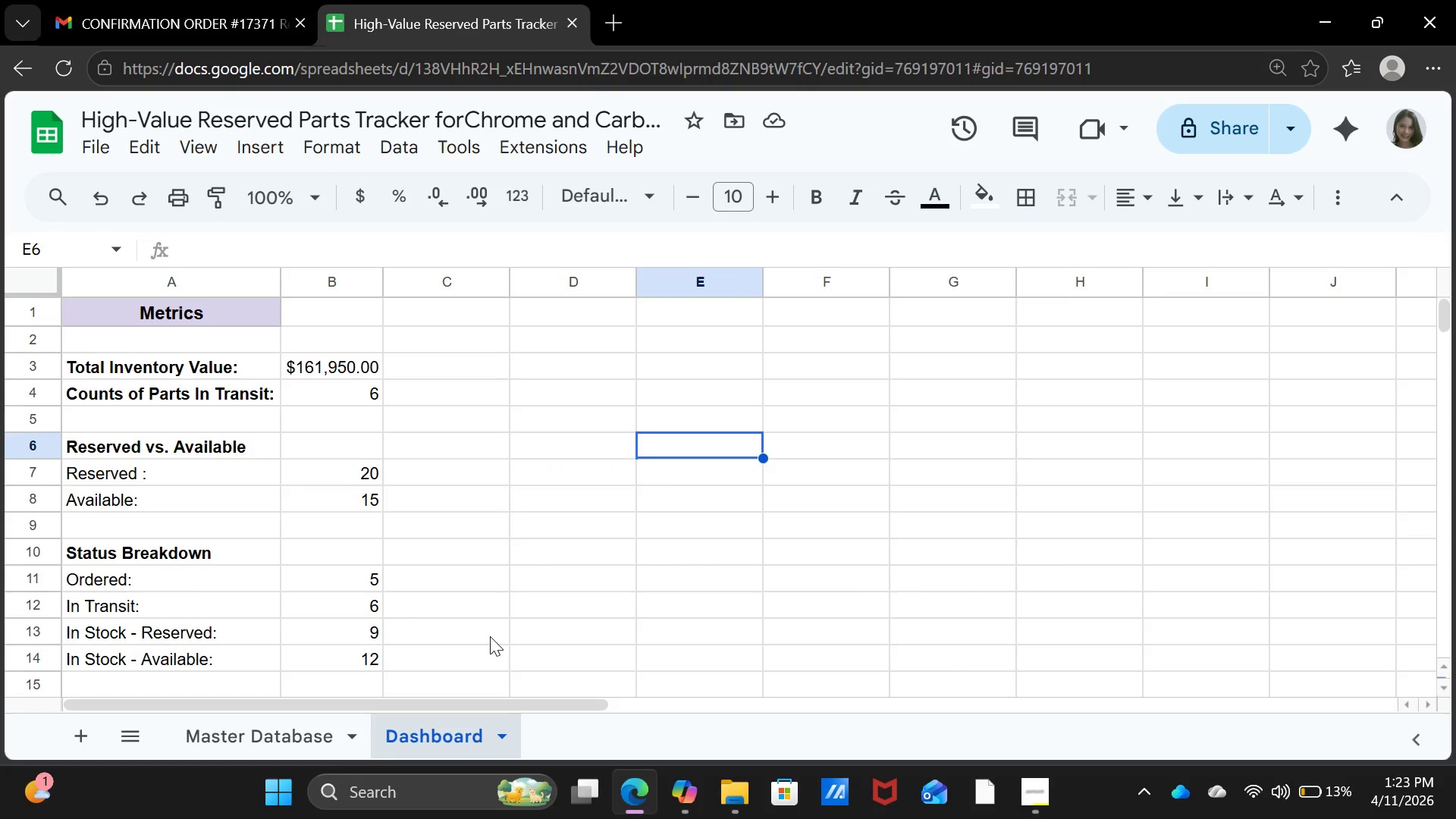 
scroll: coordinate [490, 636], scroll_direction: down, amount: 1.0
 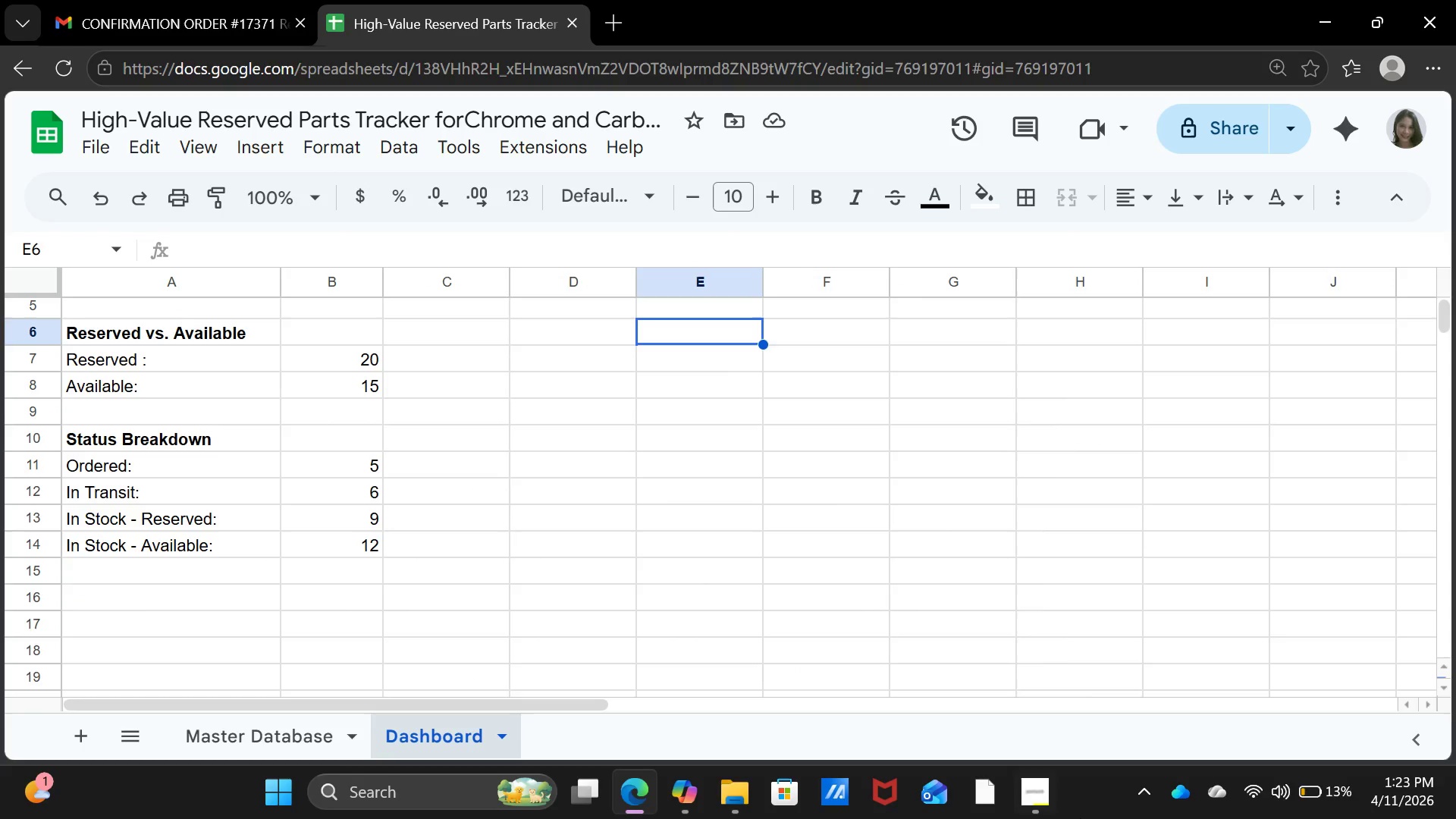 
left_click([1050, 814])